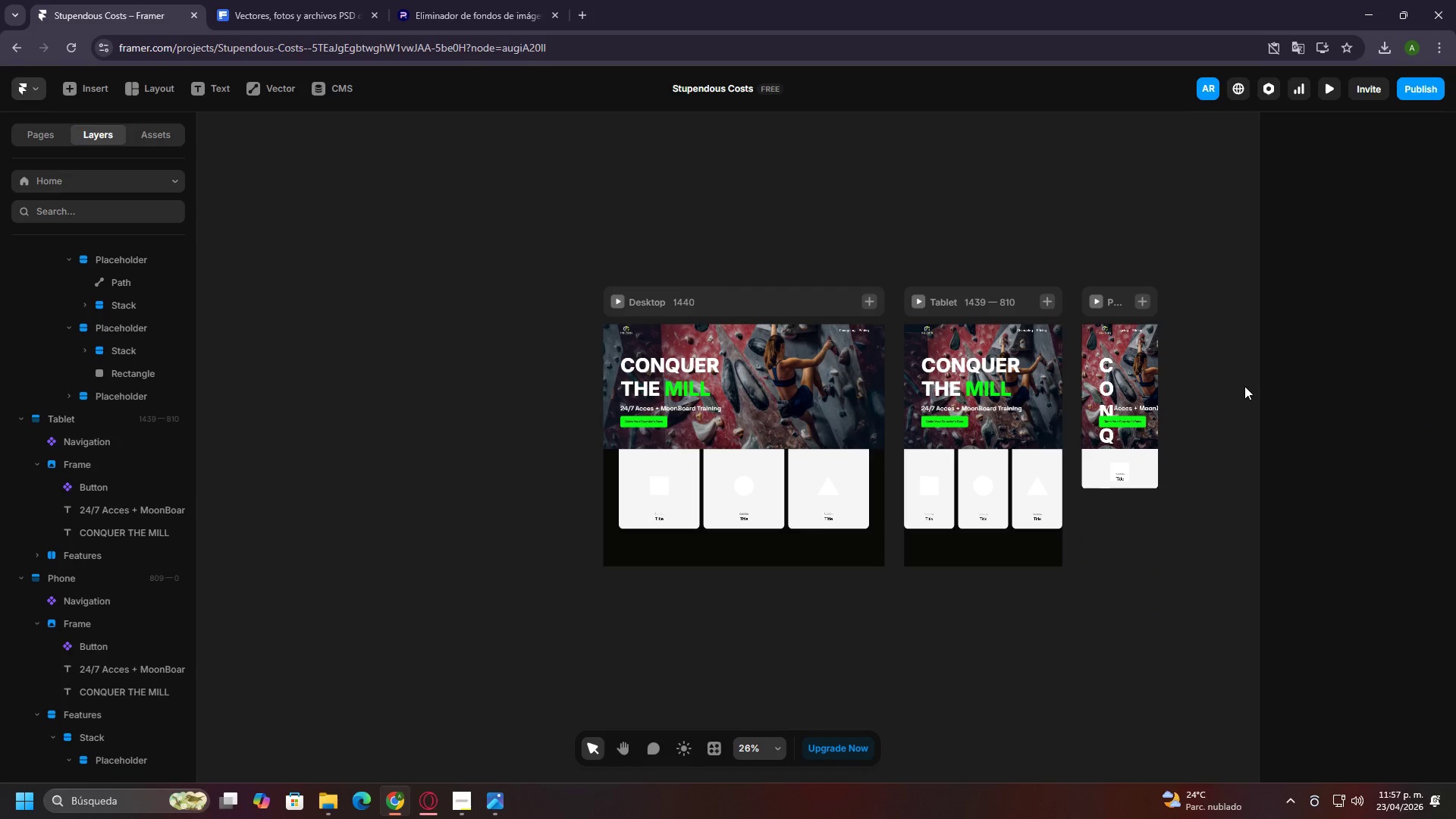 
key(Control+Z)
 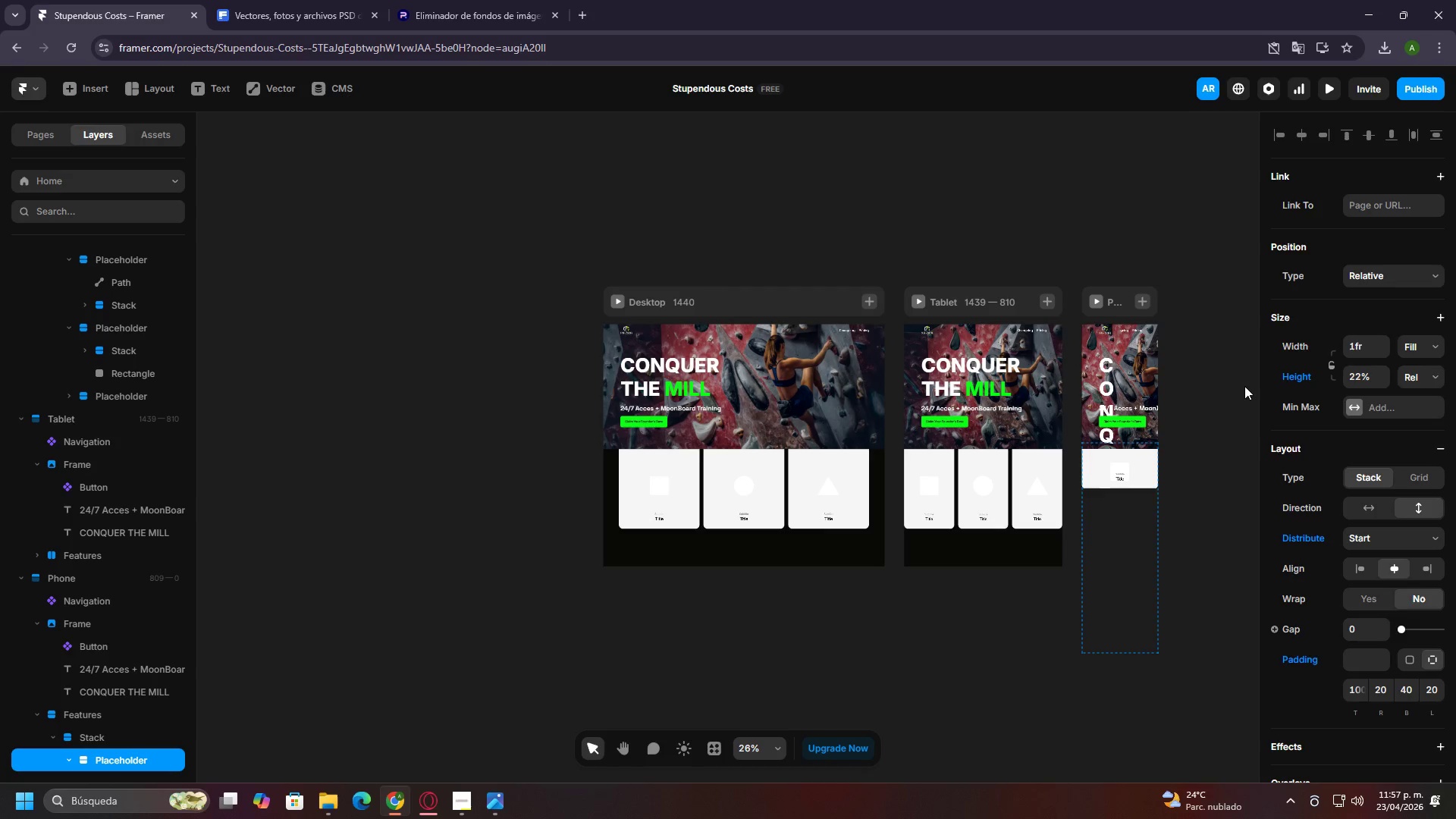 
key(Control+Z)
 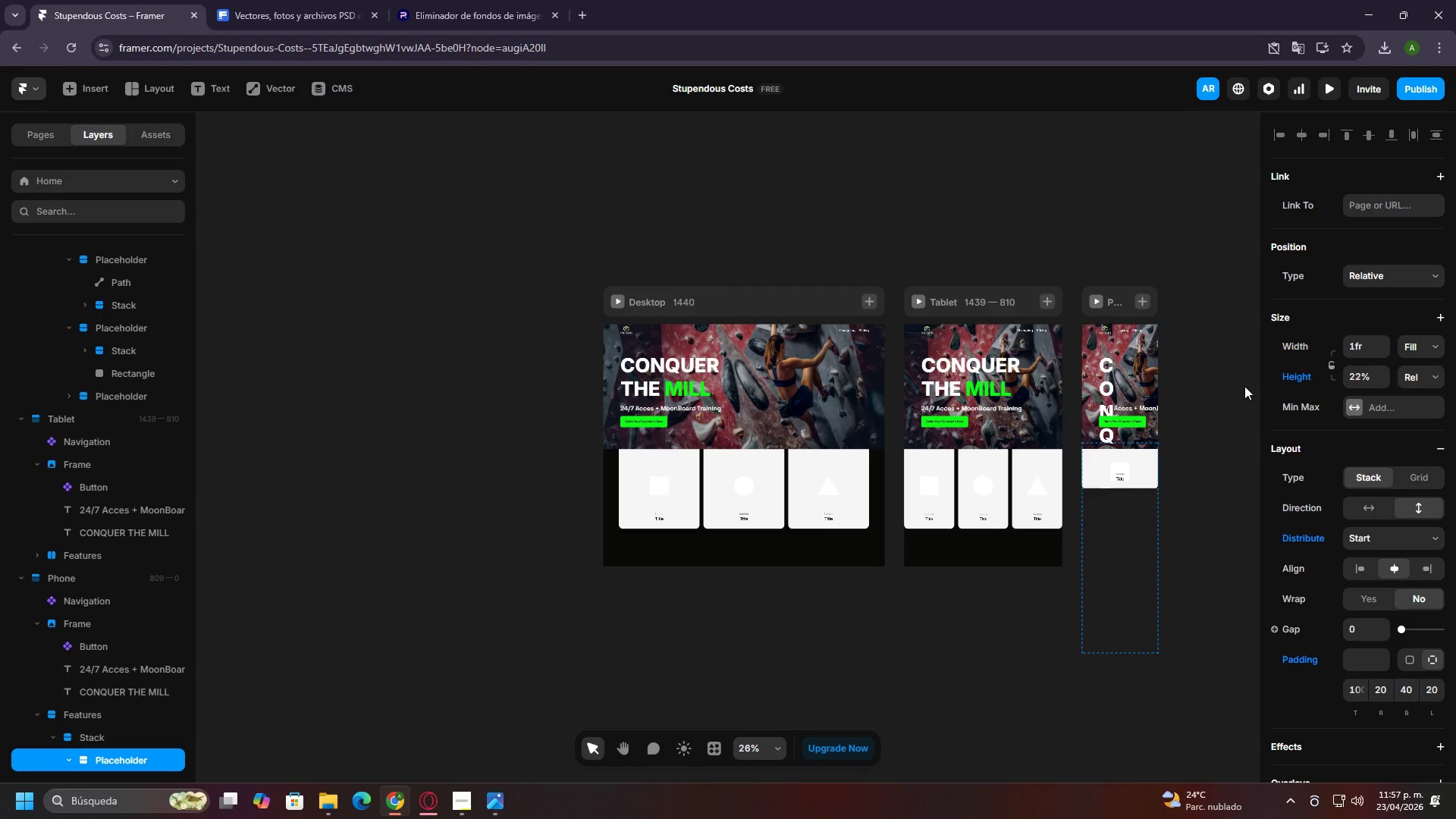 
key(Control+Z)
 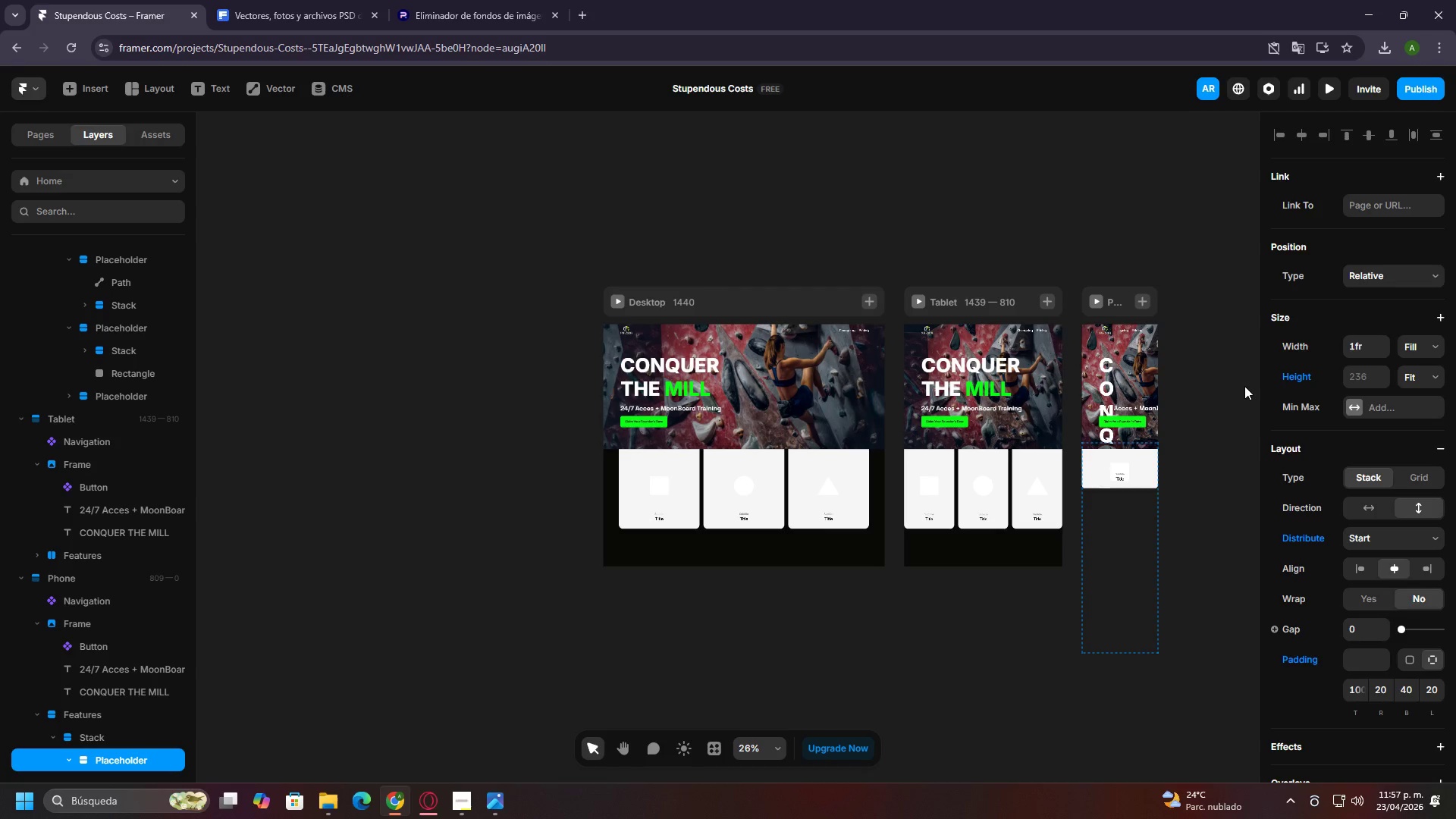 
key(Control+Z)
 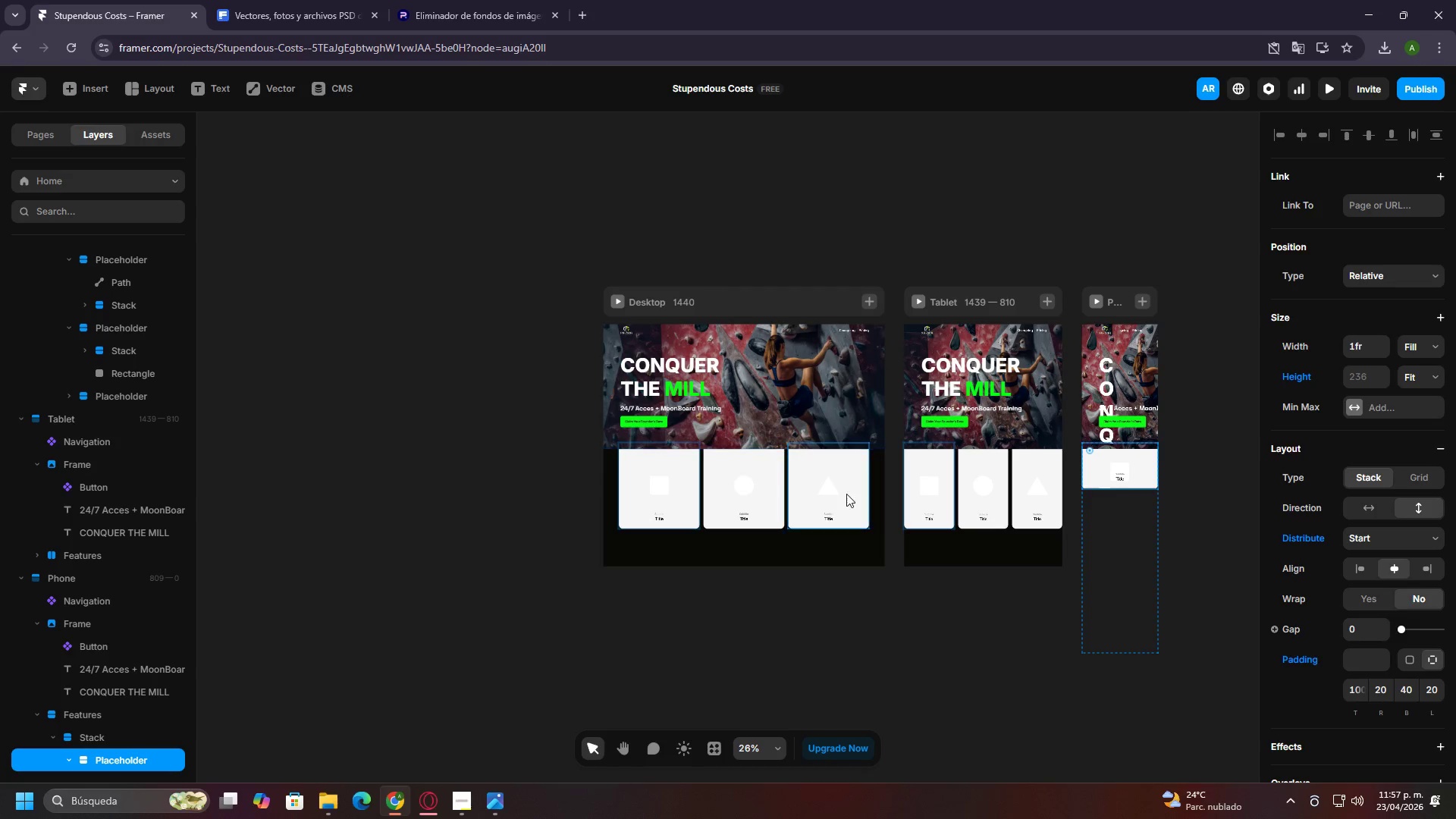 
key(Control+Z)
 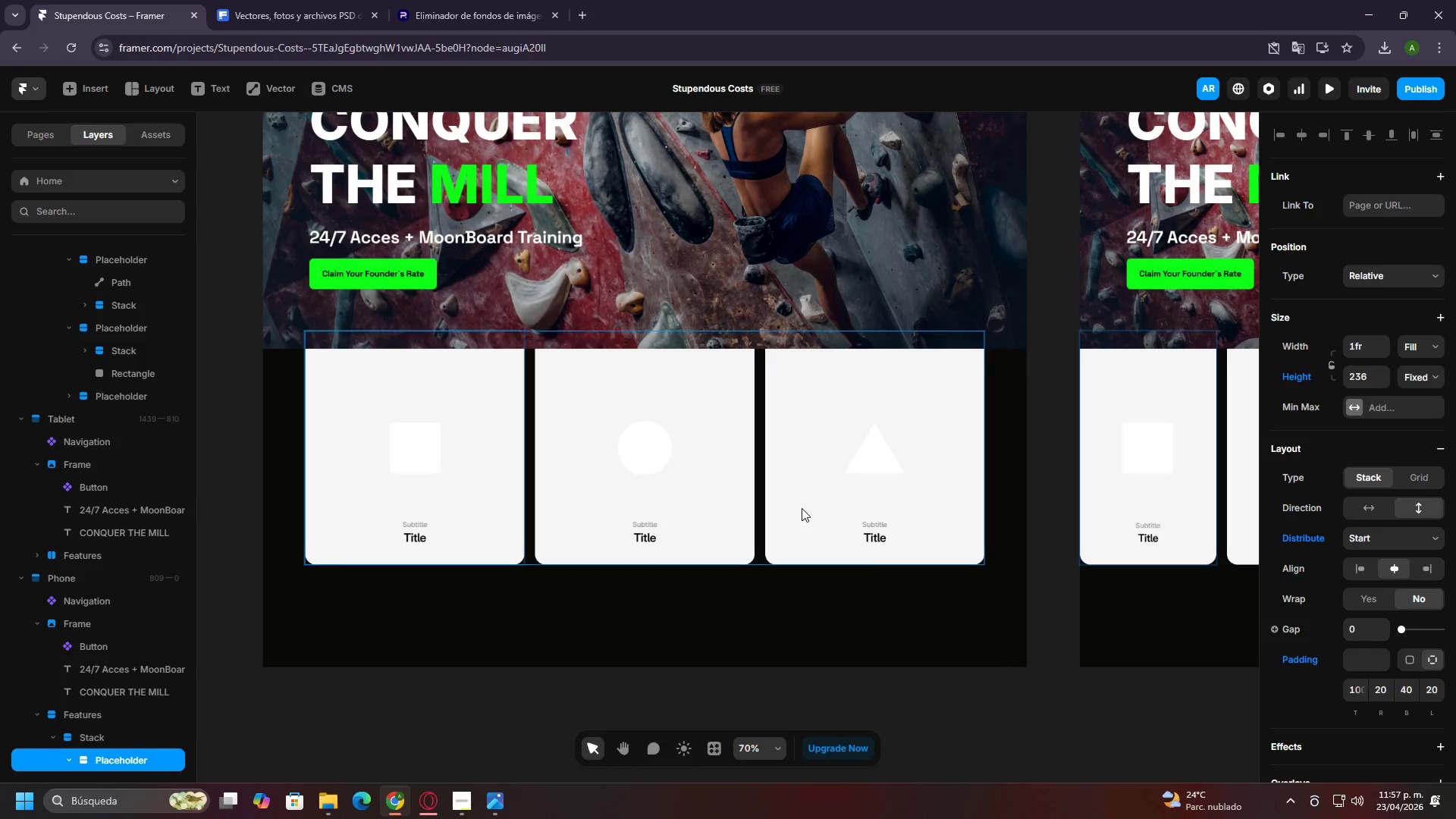 
key(Control+Z)
 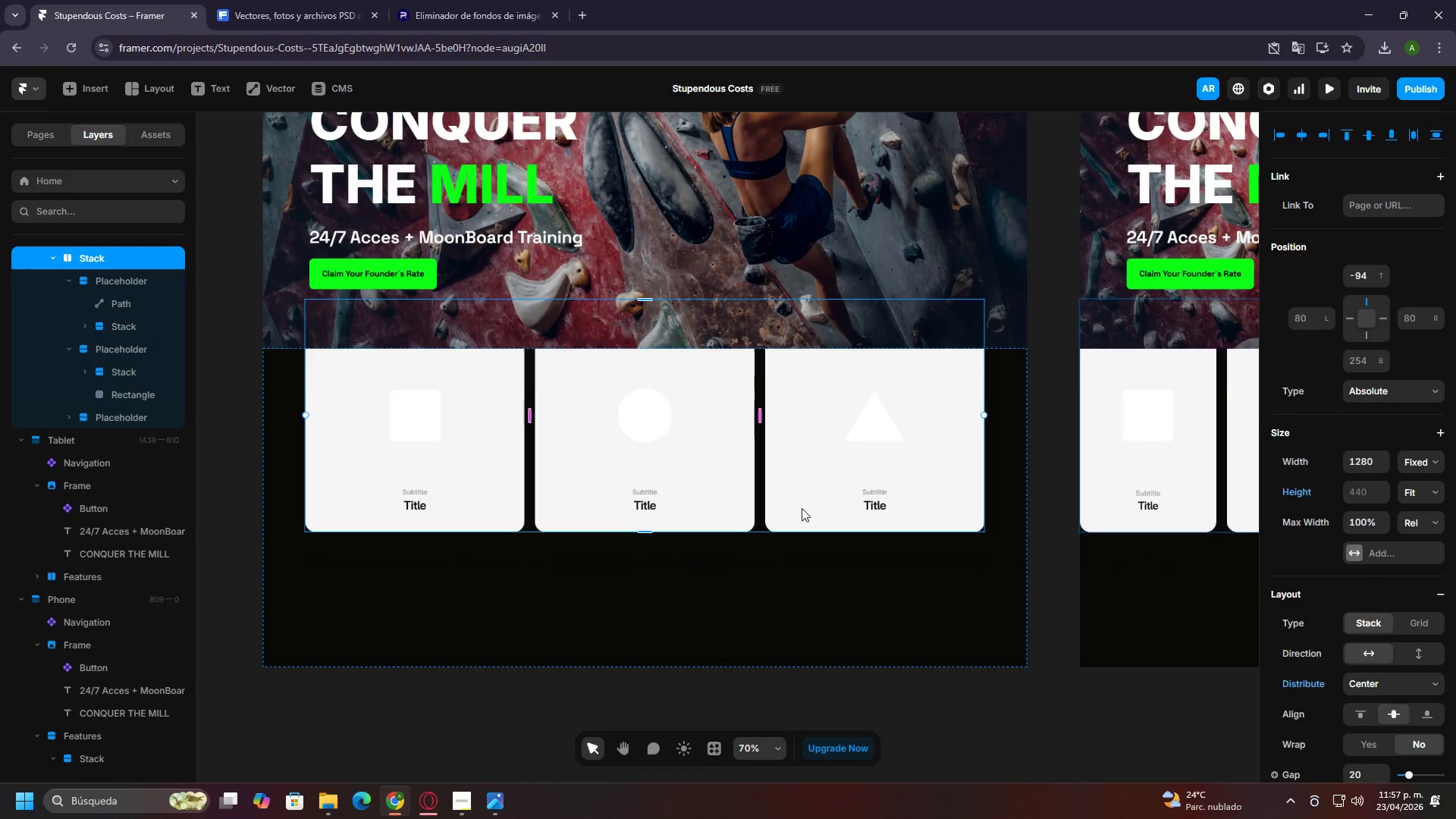 
scroll: coordinate [802, 508], scroll_direction: up, amount: 9.0
 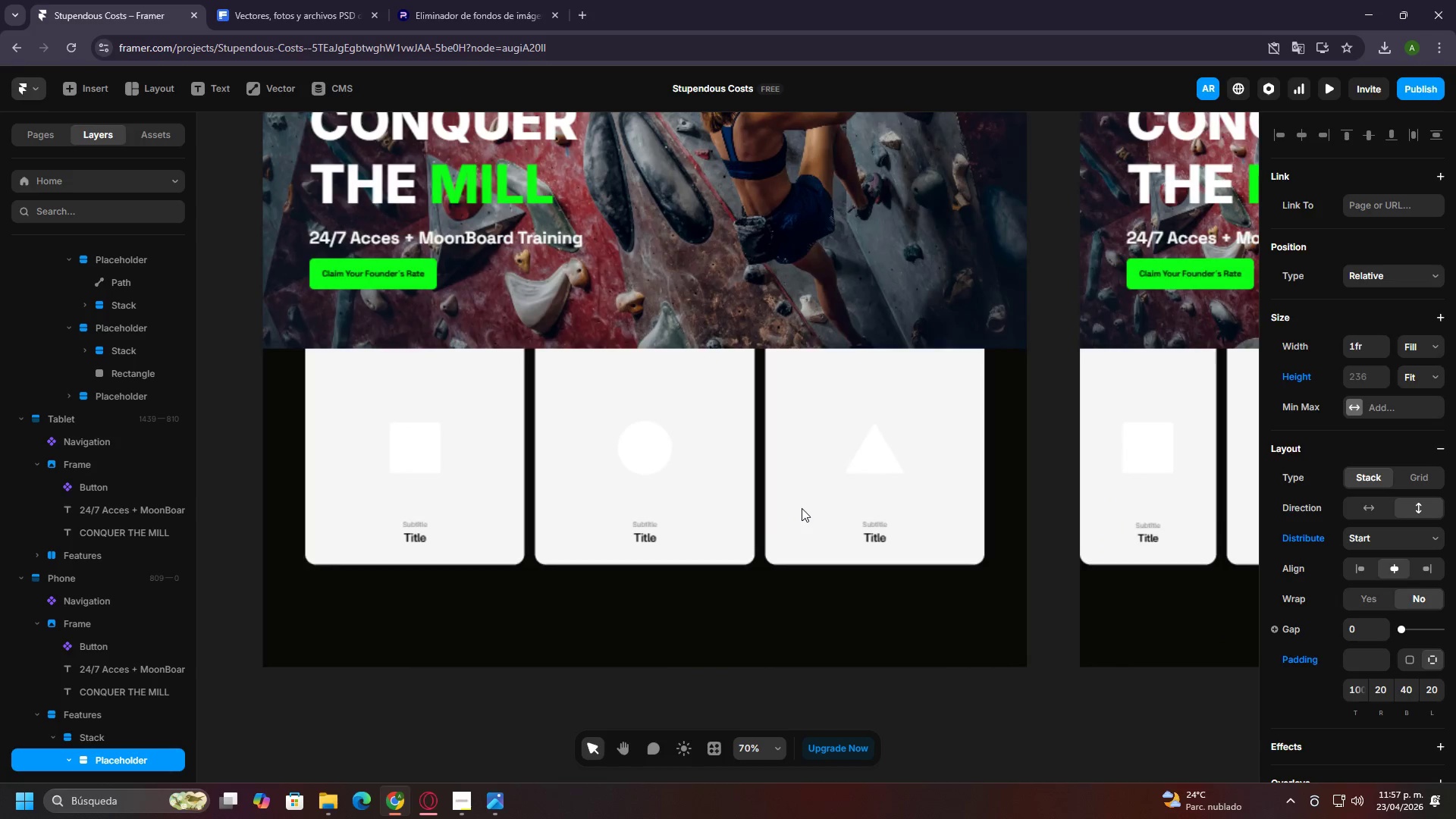 
key(Control+Z)
 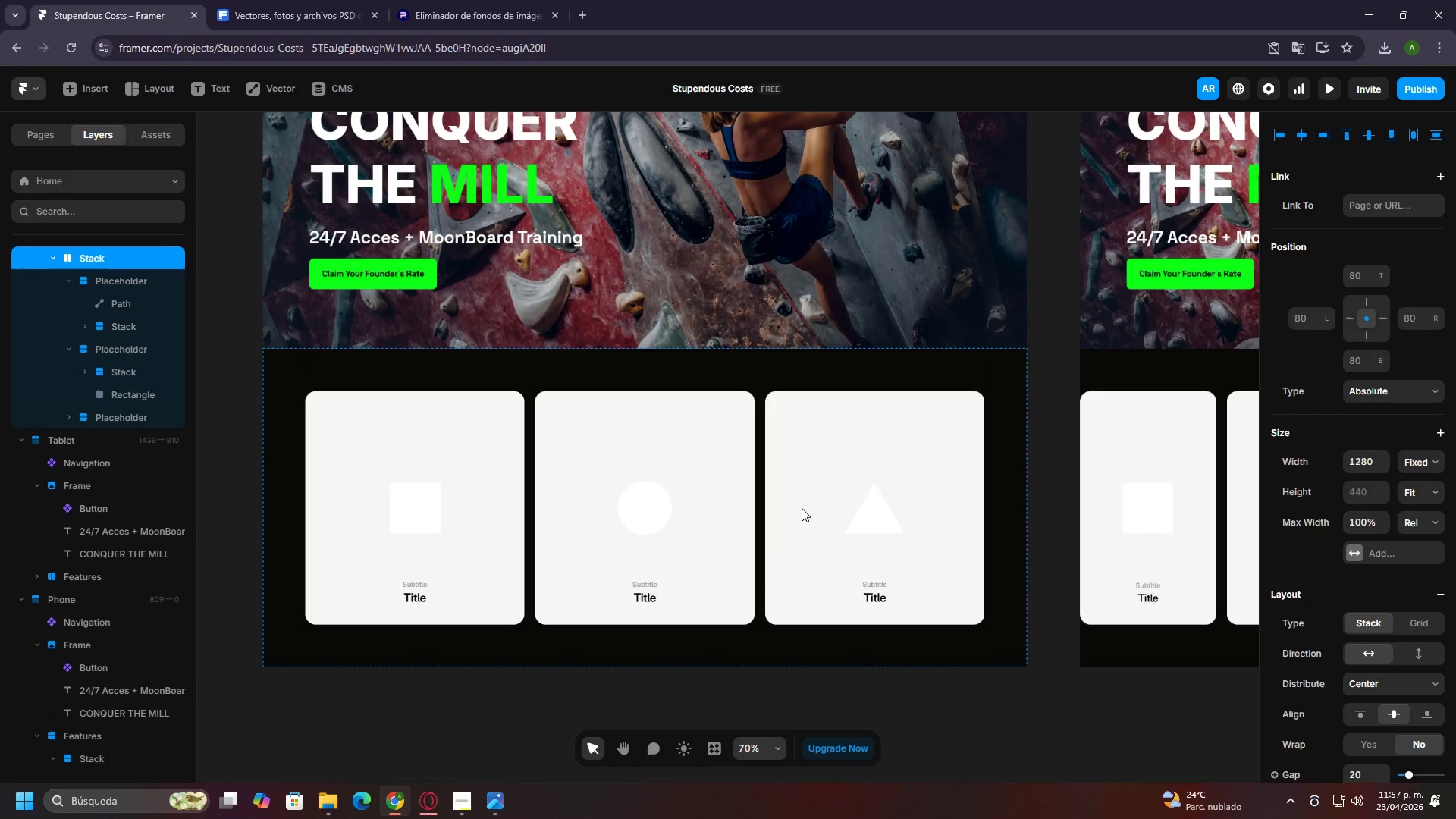 
key(Control+Z)
 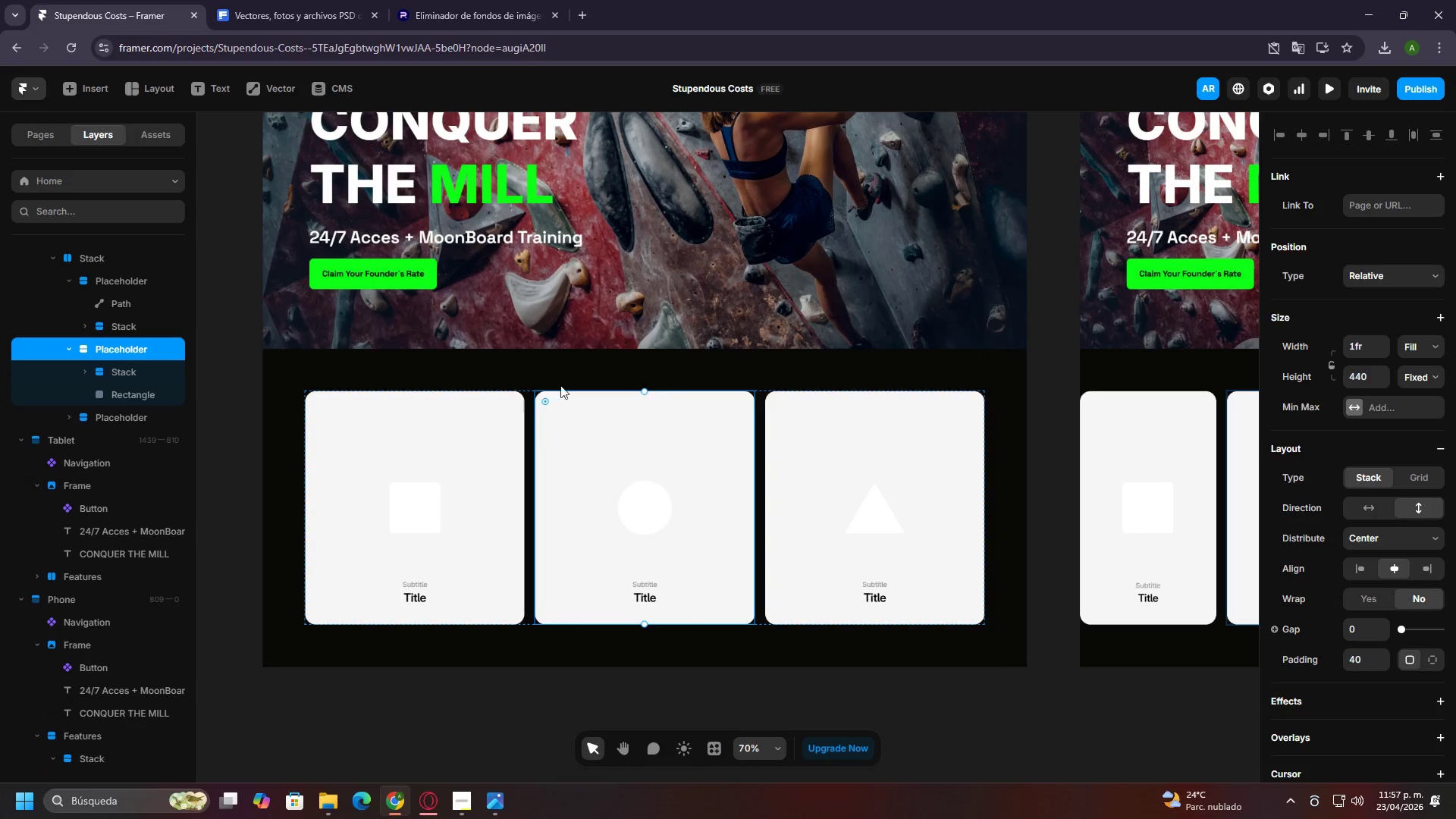 
left_click([517, 368])
 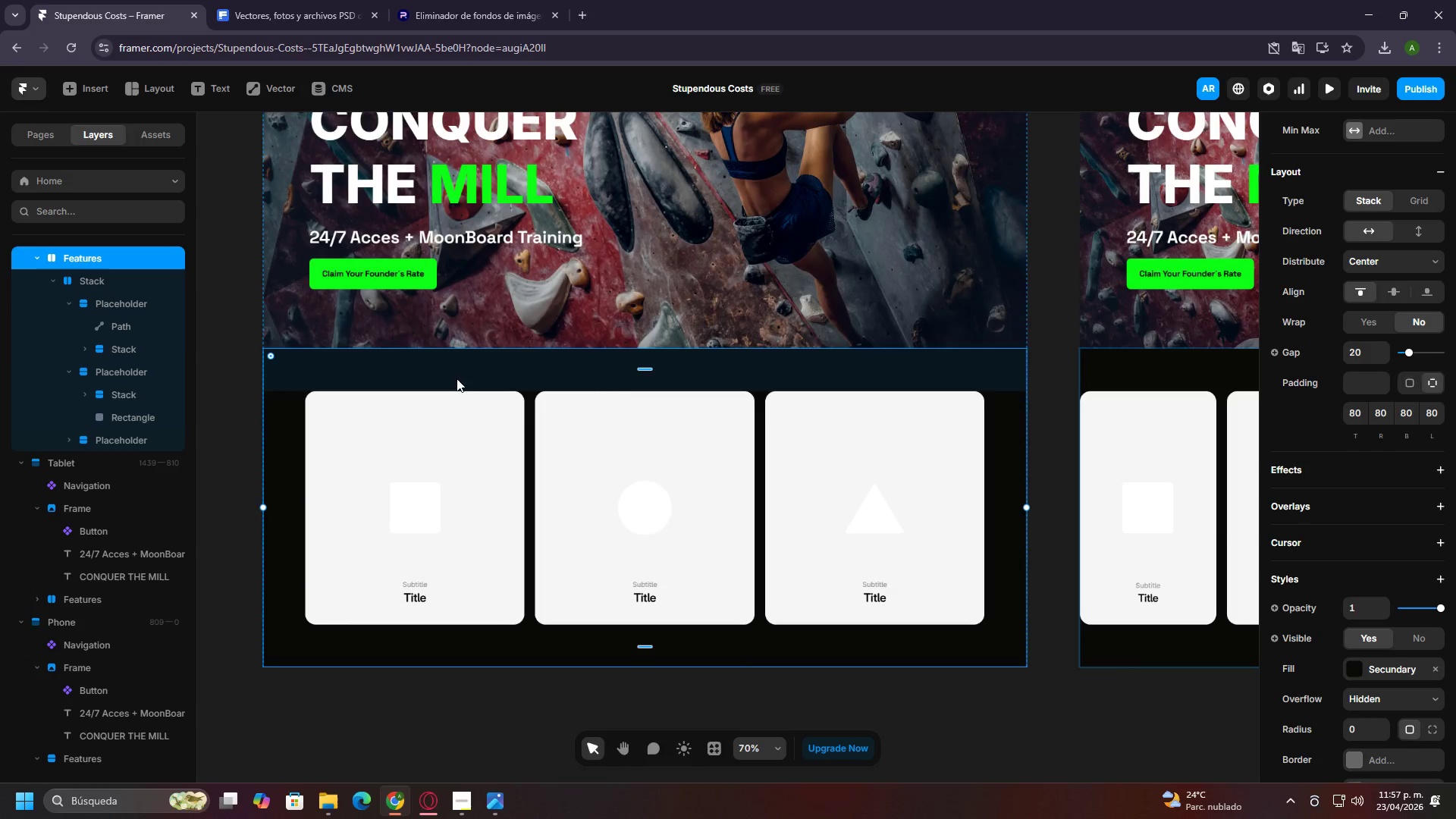 
hold_key(key=ControlLeft, duration=1.5)
hold_key(key=ControlLeft, duration=0.86)
scroll: coordinate [380, 560], scroll_direction: up, amount: 4.0
 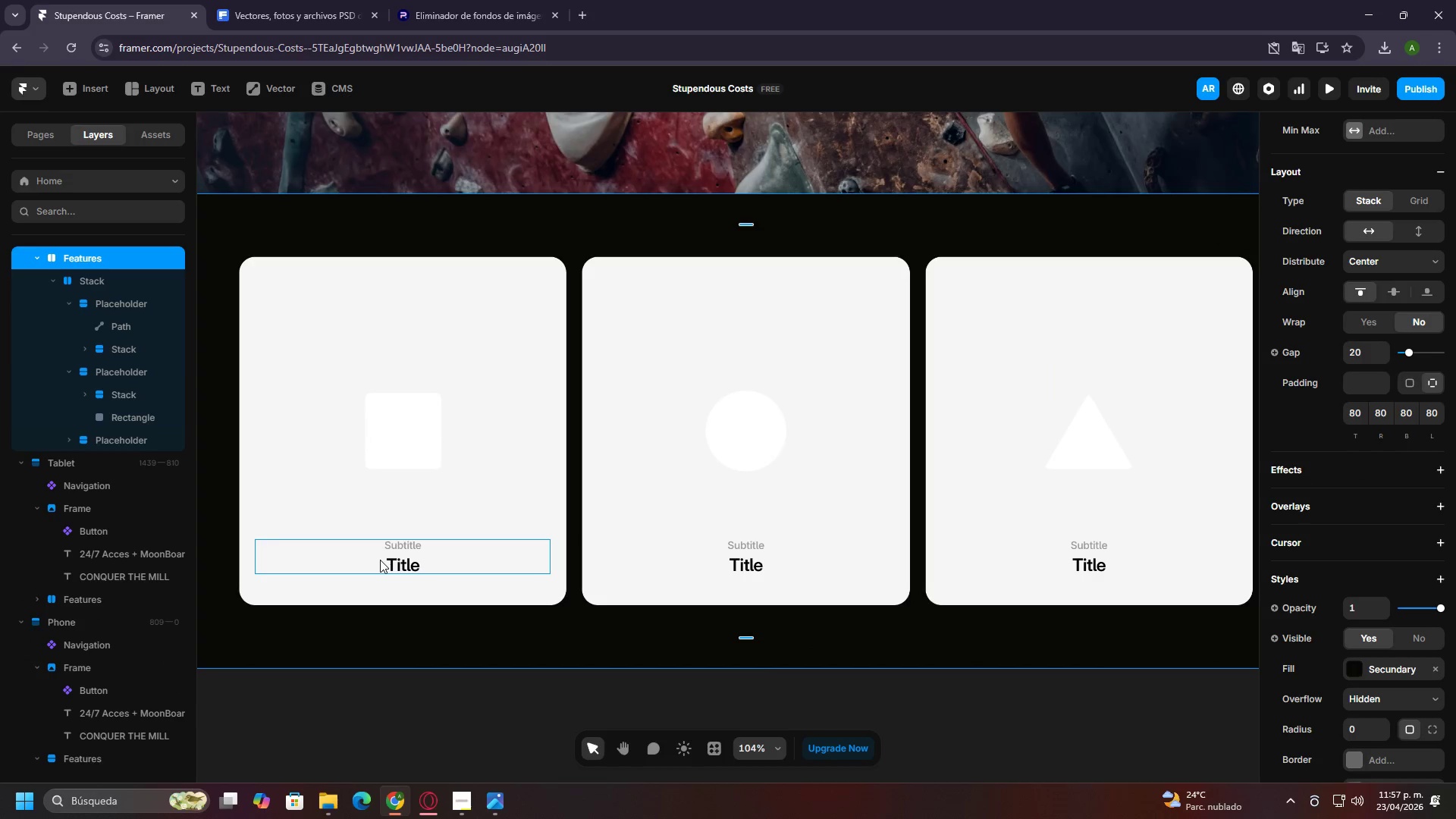 
wait(57.25)
 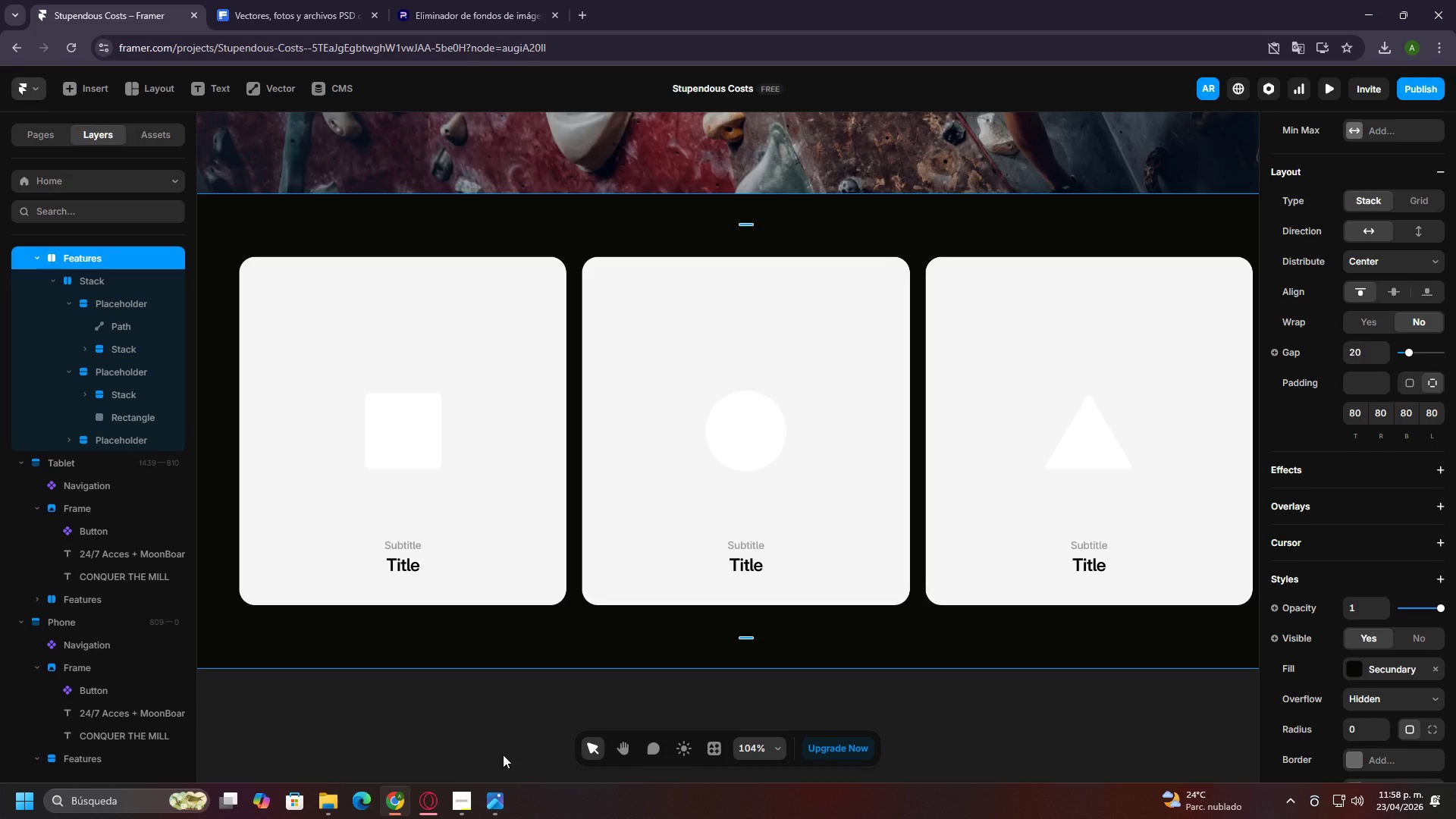 
left_click([457, 799])